 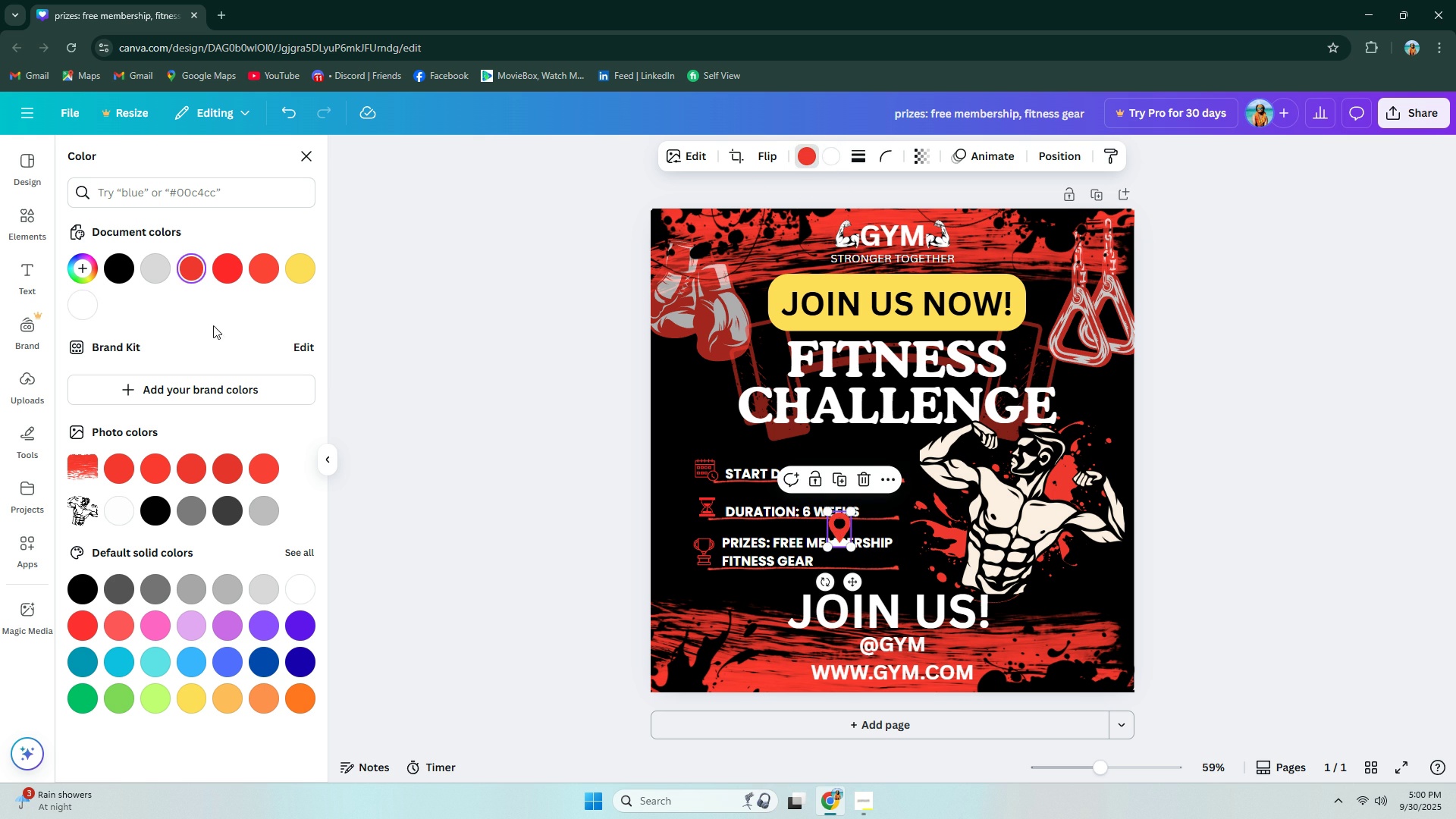 
left_click([99, 302])
 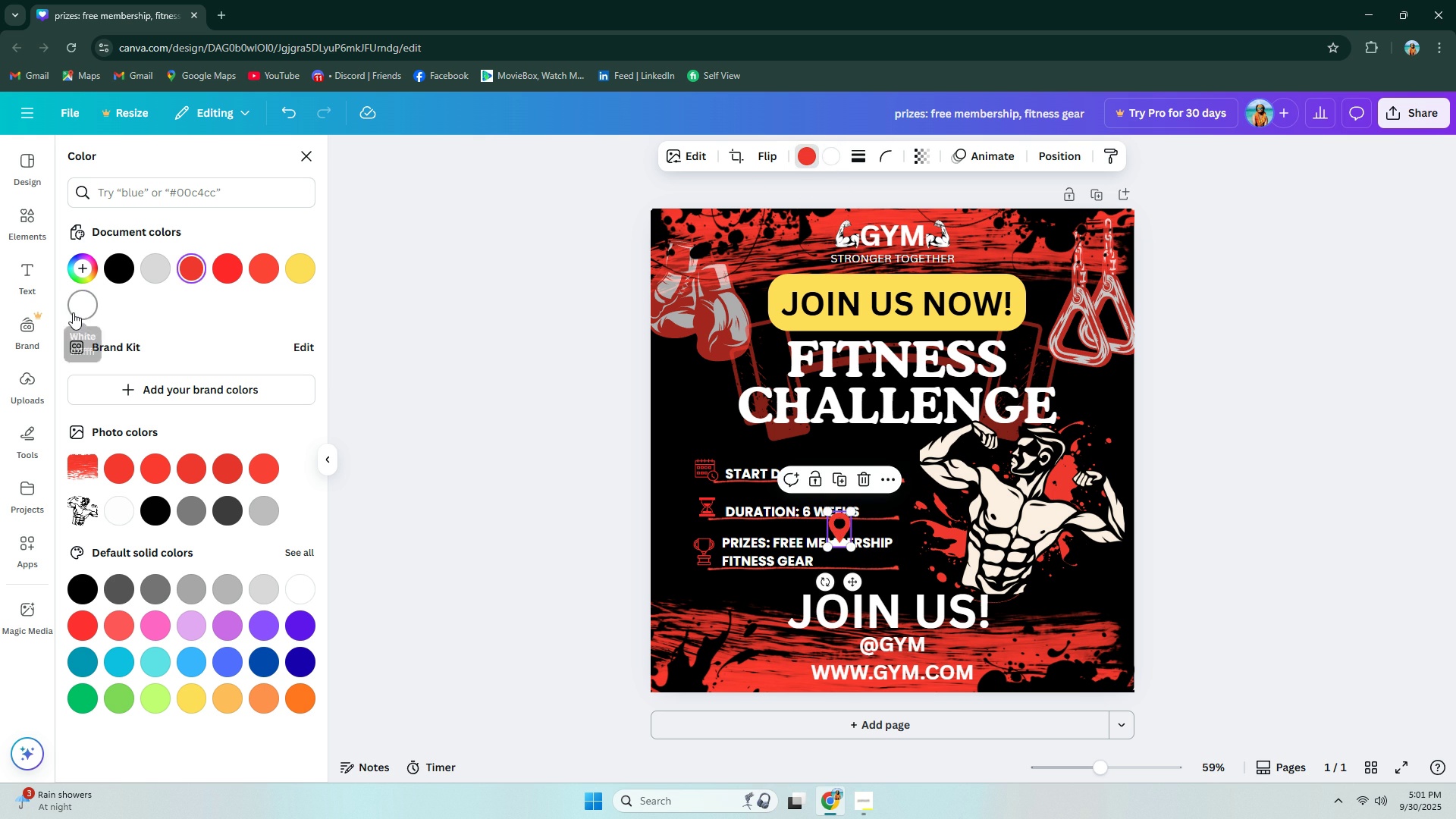 
left_click([73, 312])
 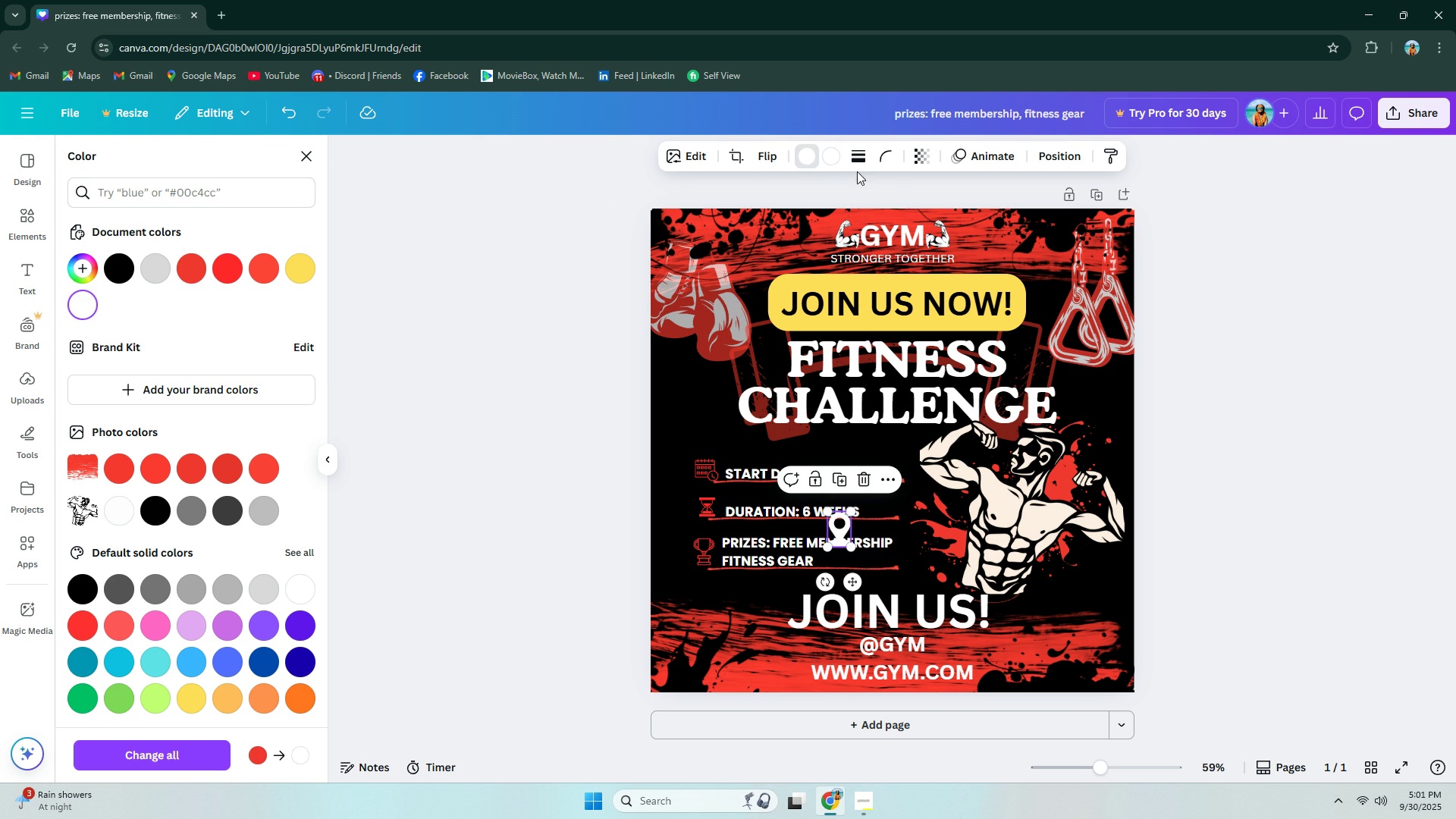 
left_click([836, 155])
 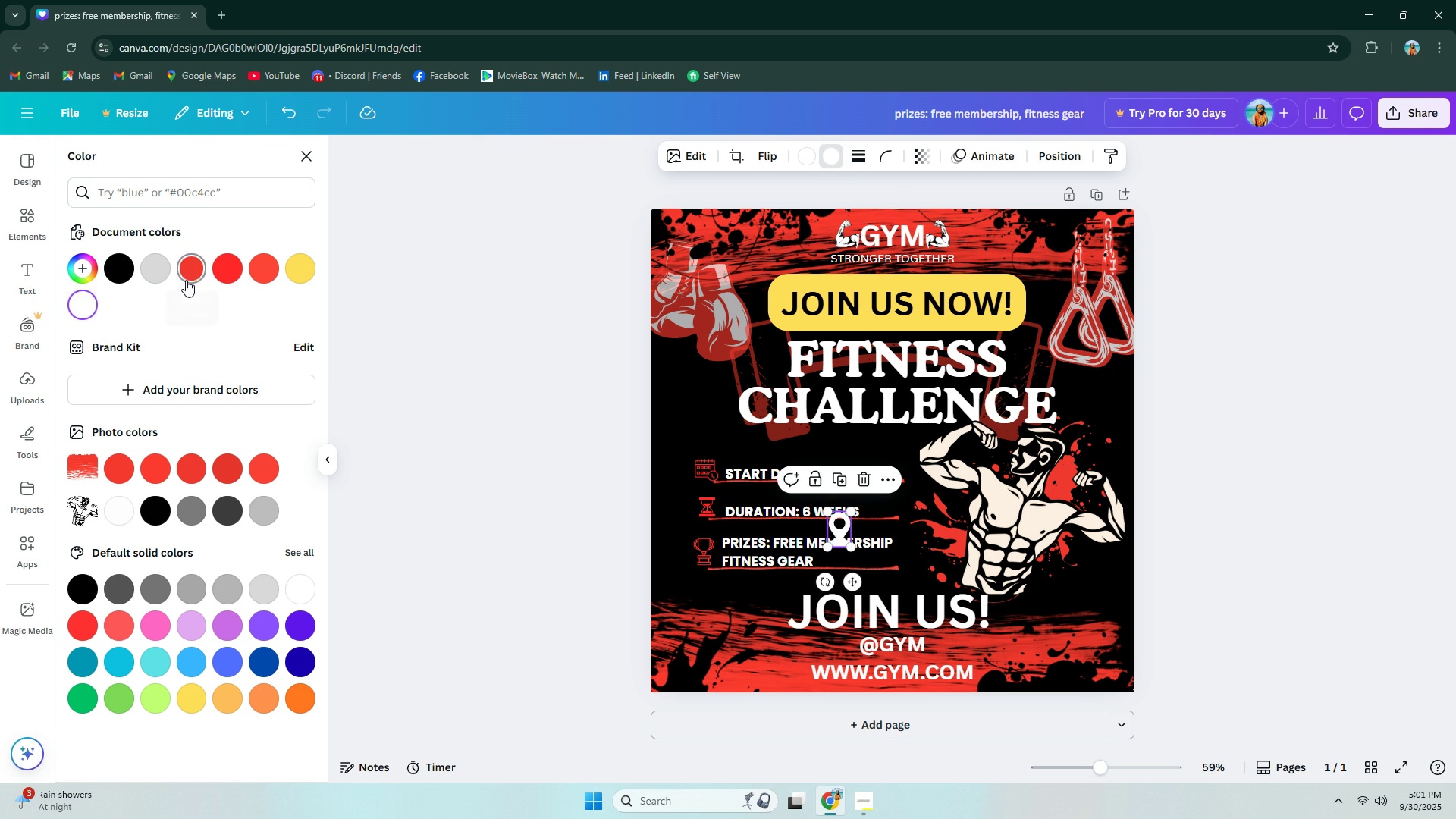 
left_click([192, 271])